 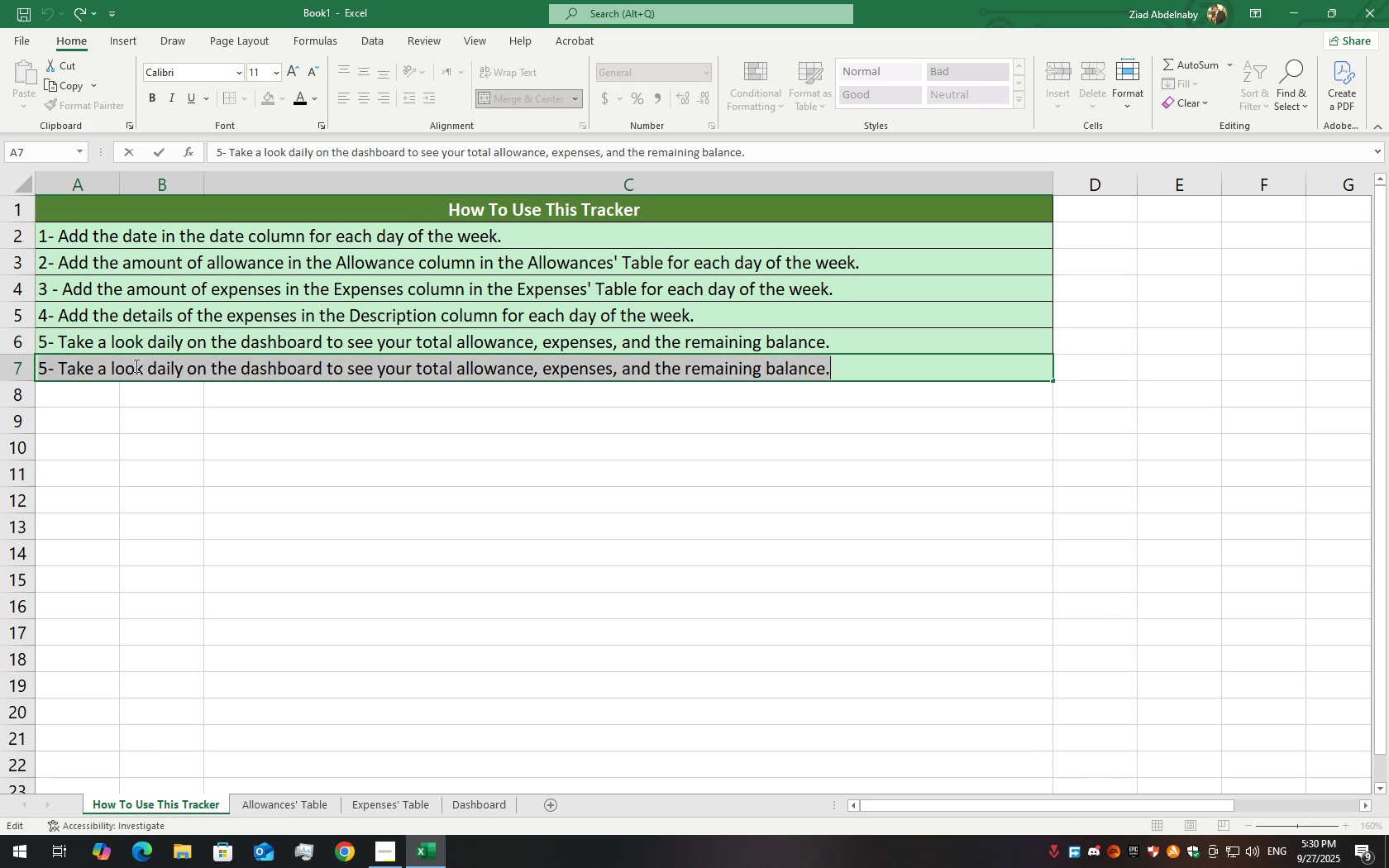 
key(Control+Z)
 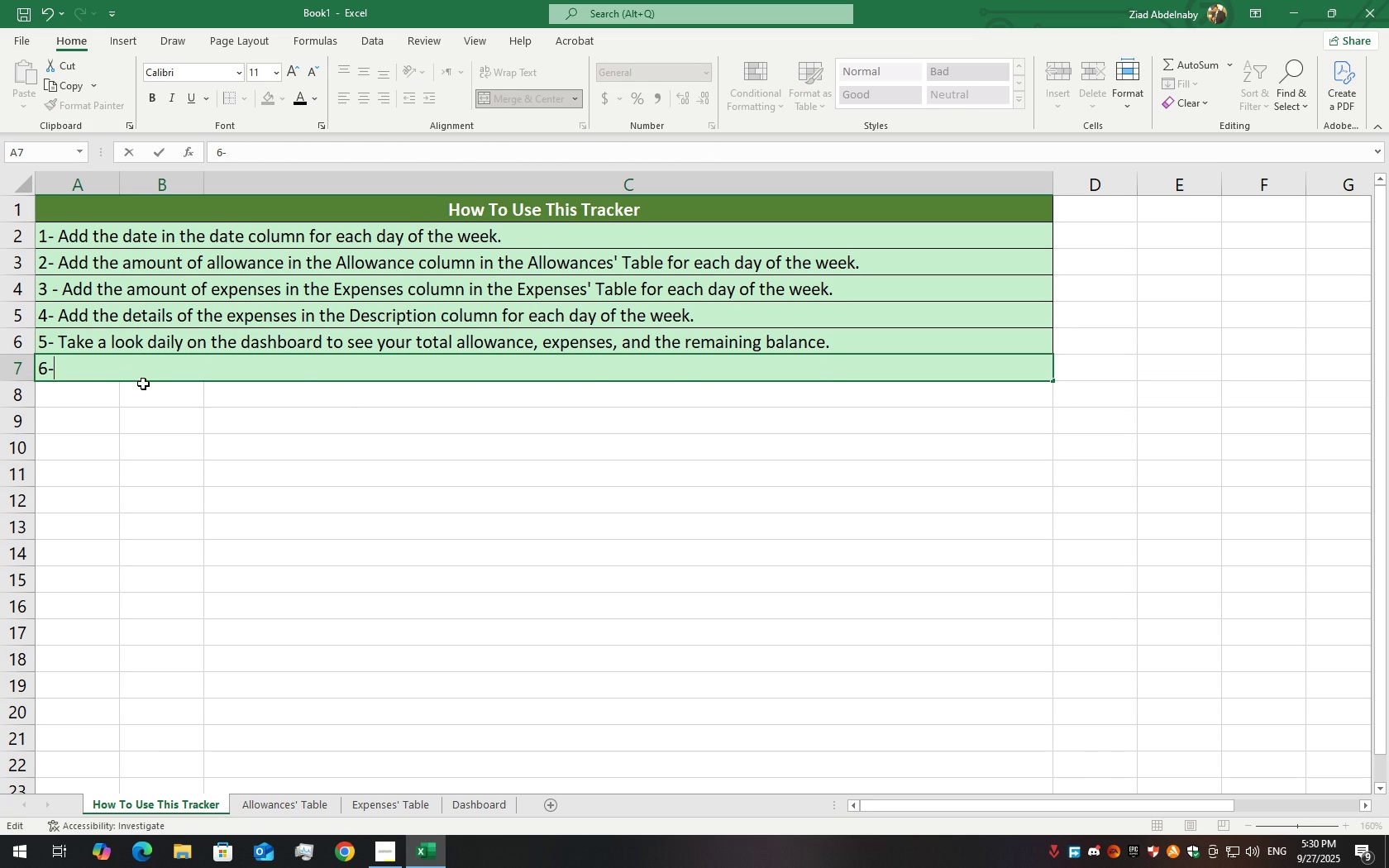 
key(Control+Z)
 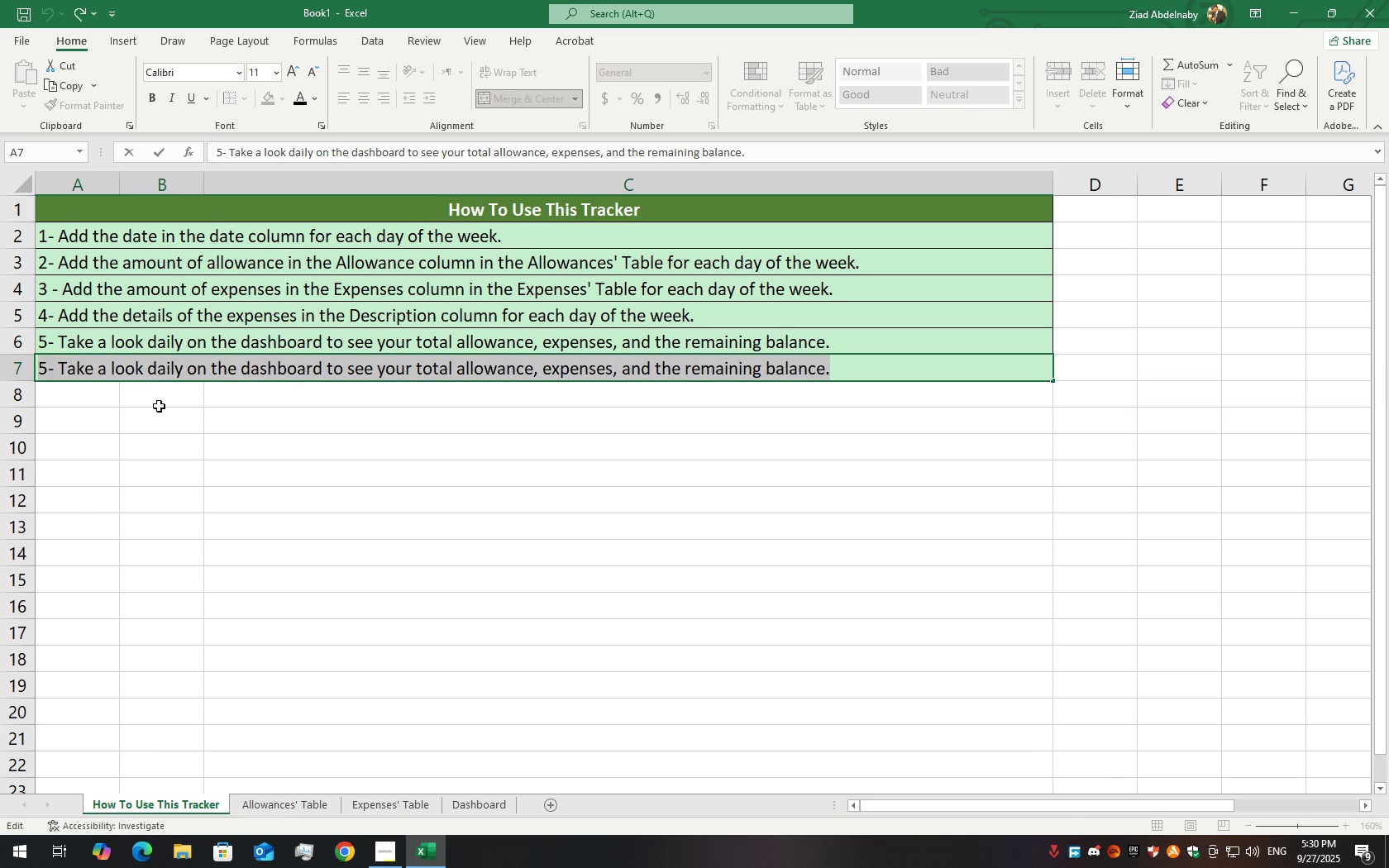 
left_click([159, 406])
 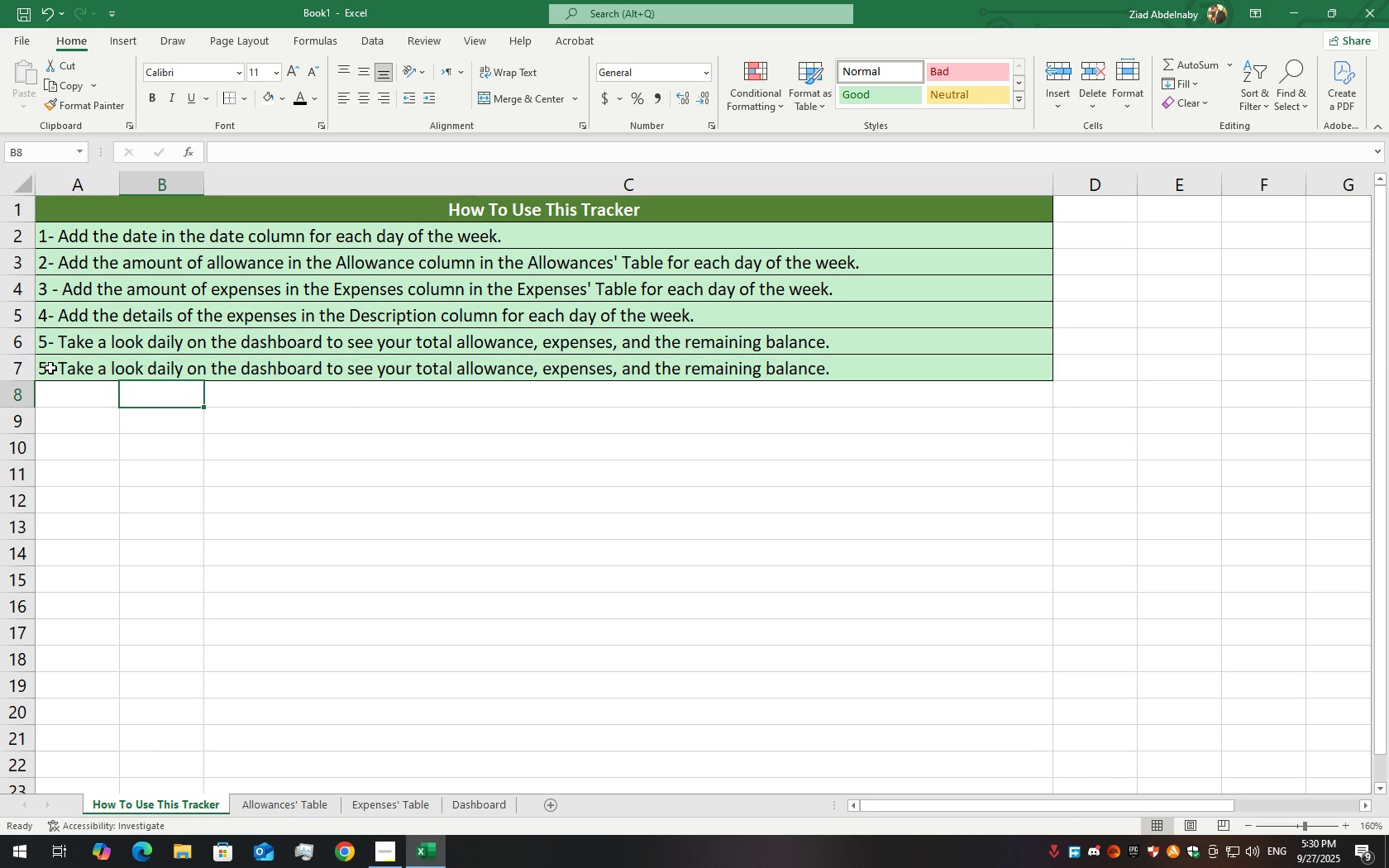 
left_click([53, 367])
 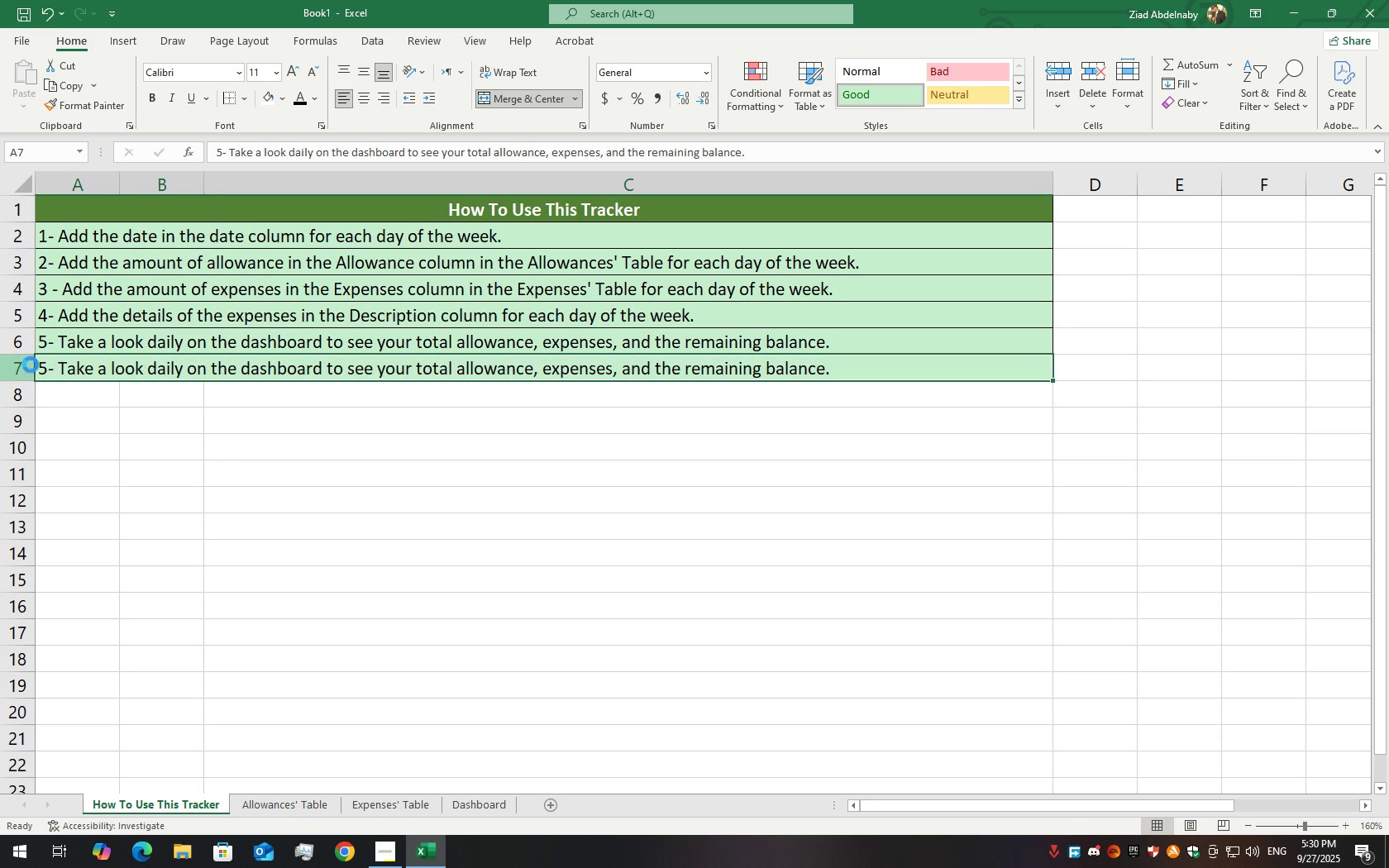 
key(Delete)
 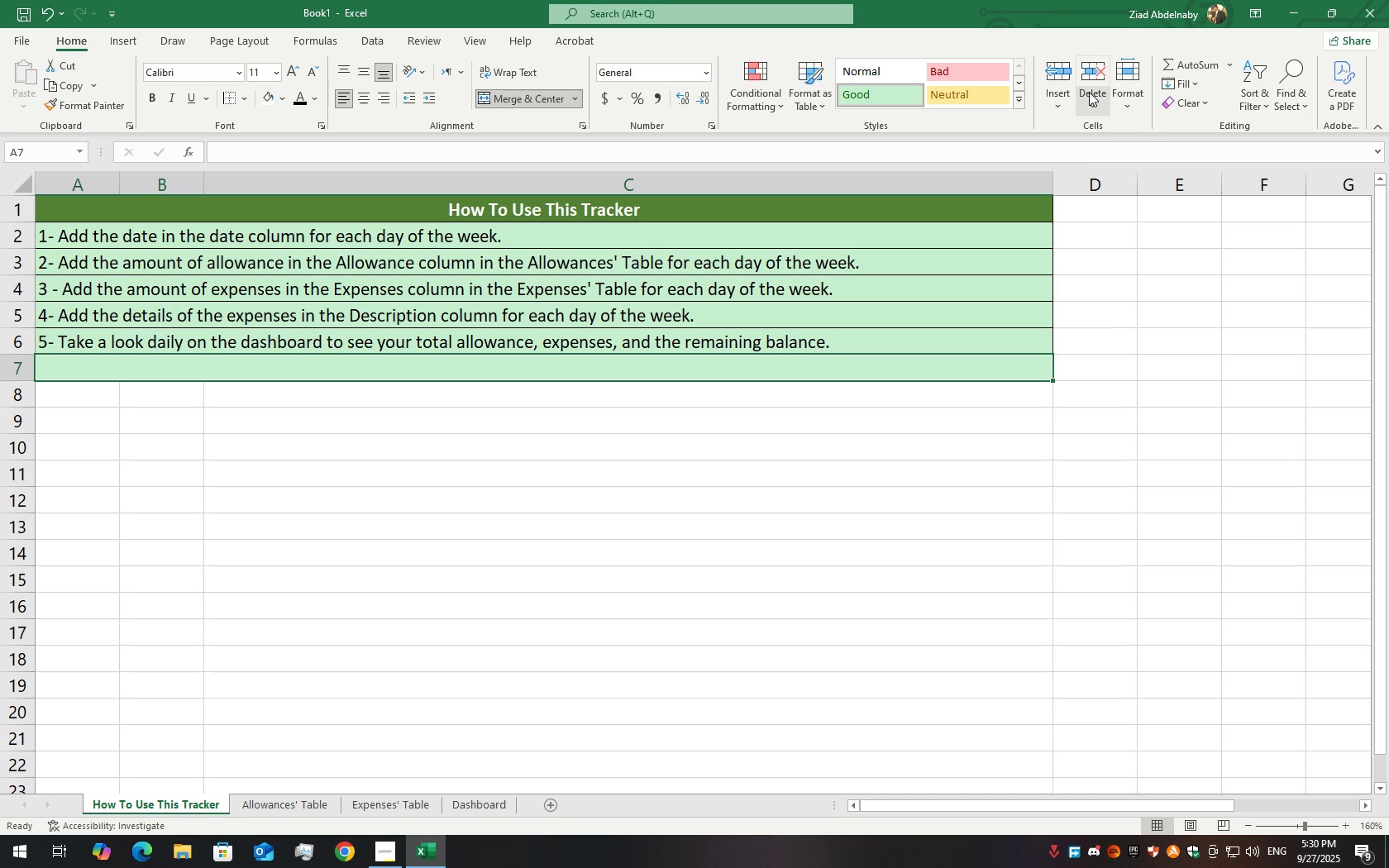 
left_click([1089, 92])
 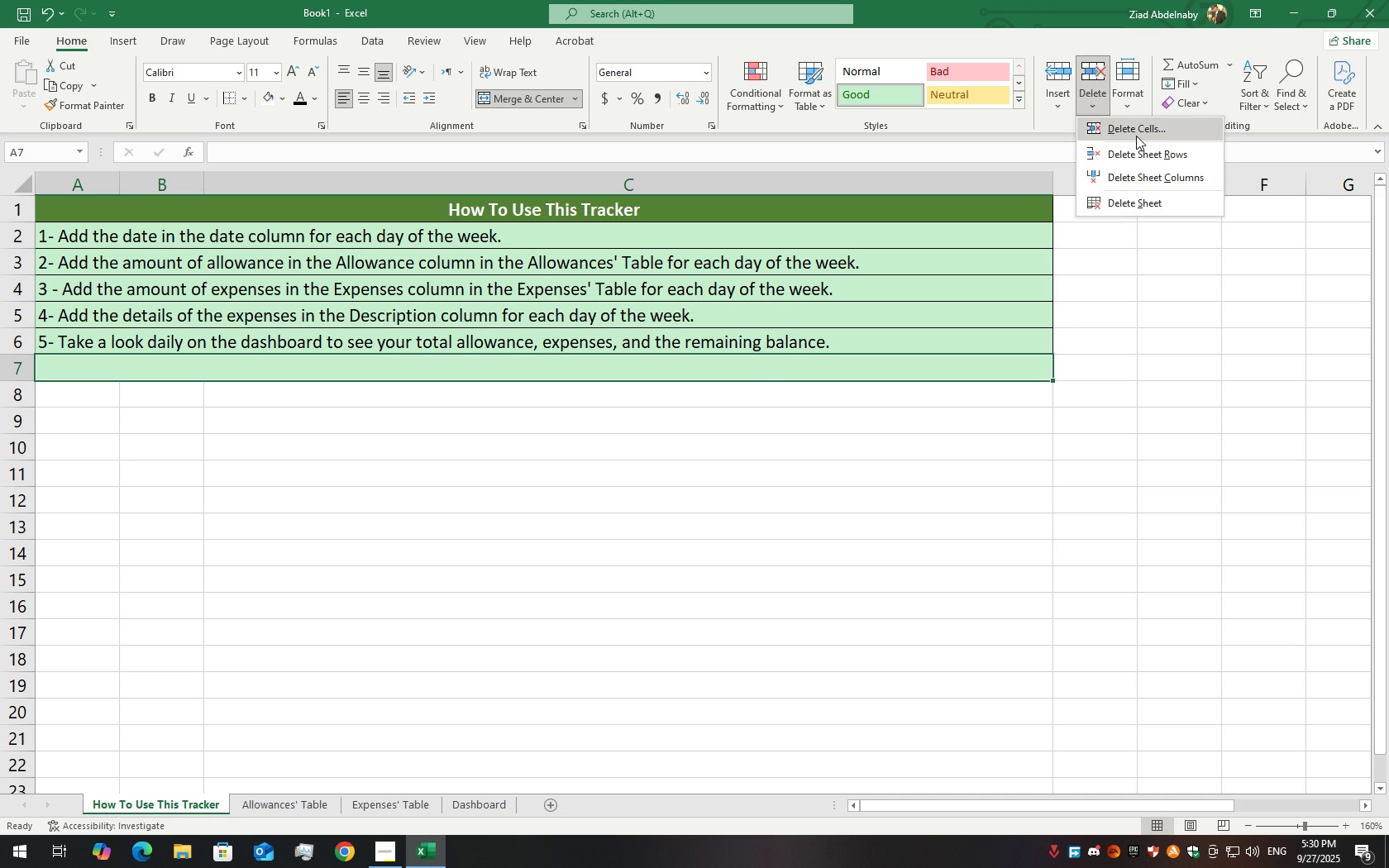 
left_click([1136, 136])
 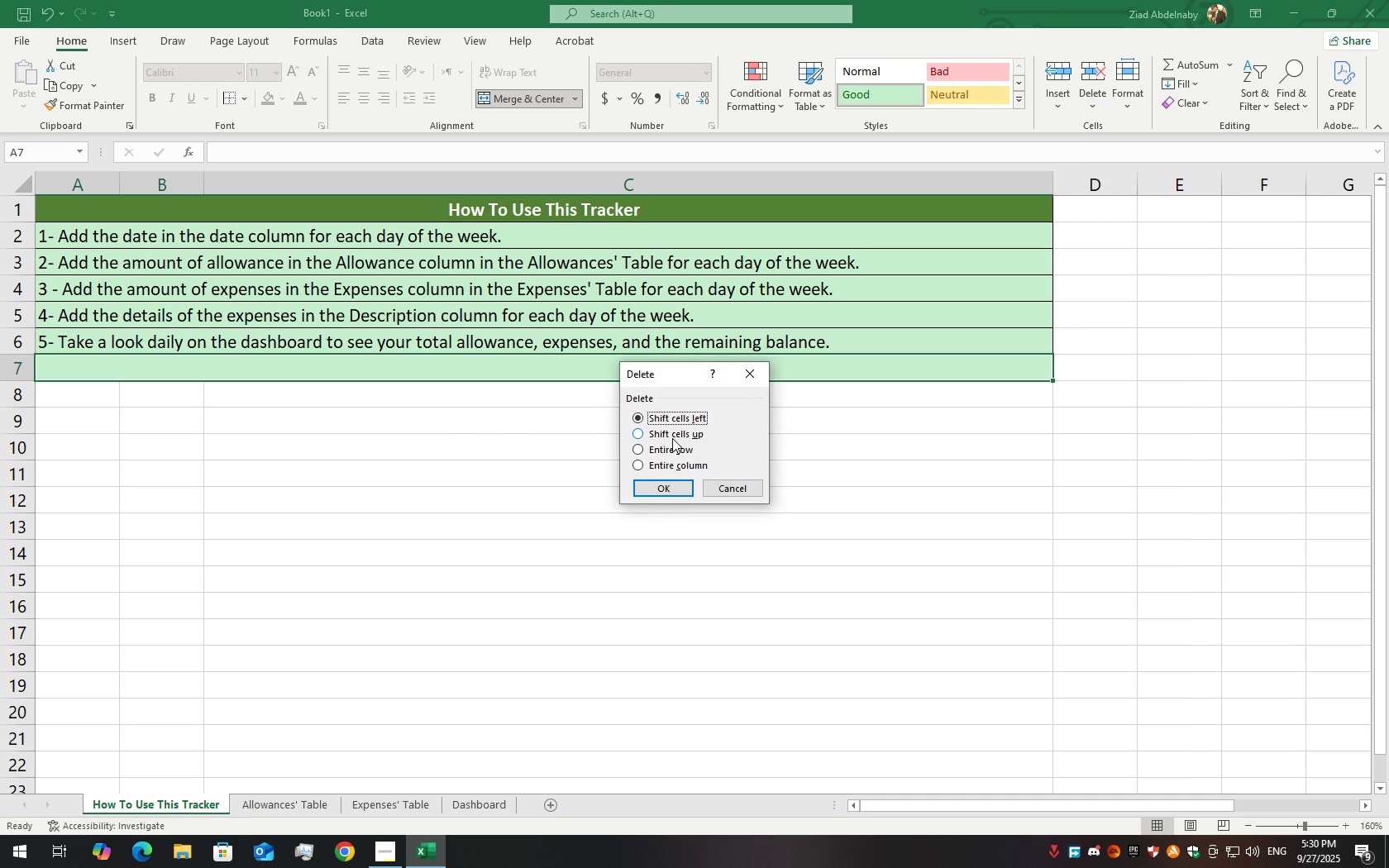 
left_click([667, 449])
 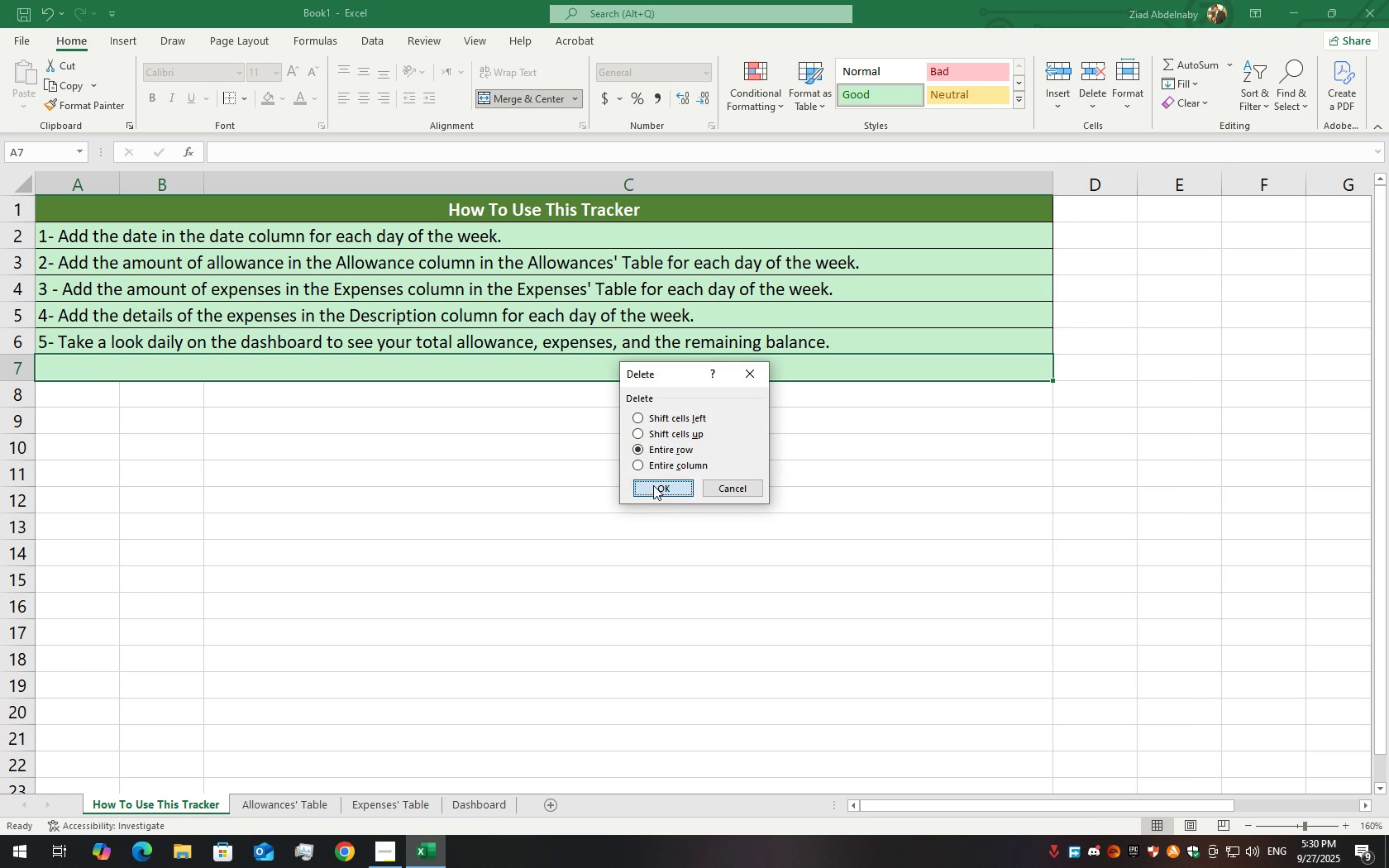 
left_click([653, 485])
 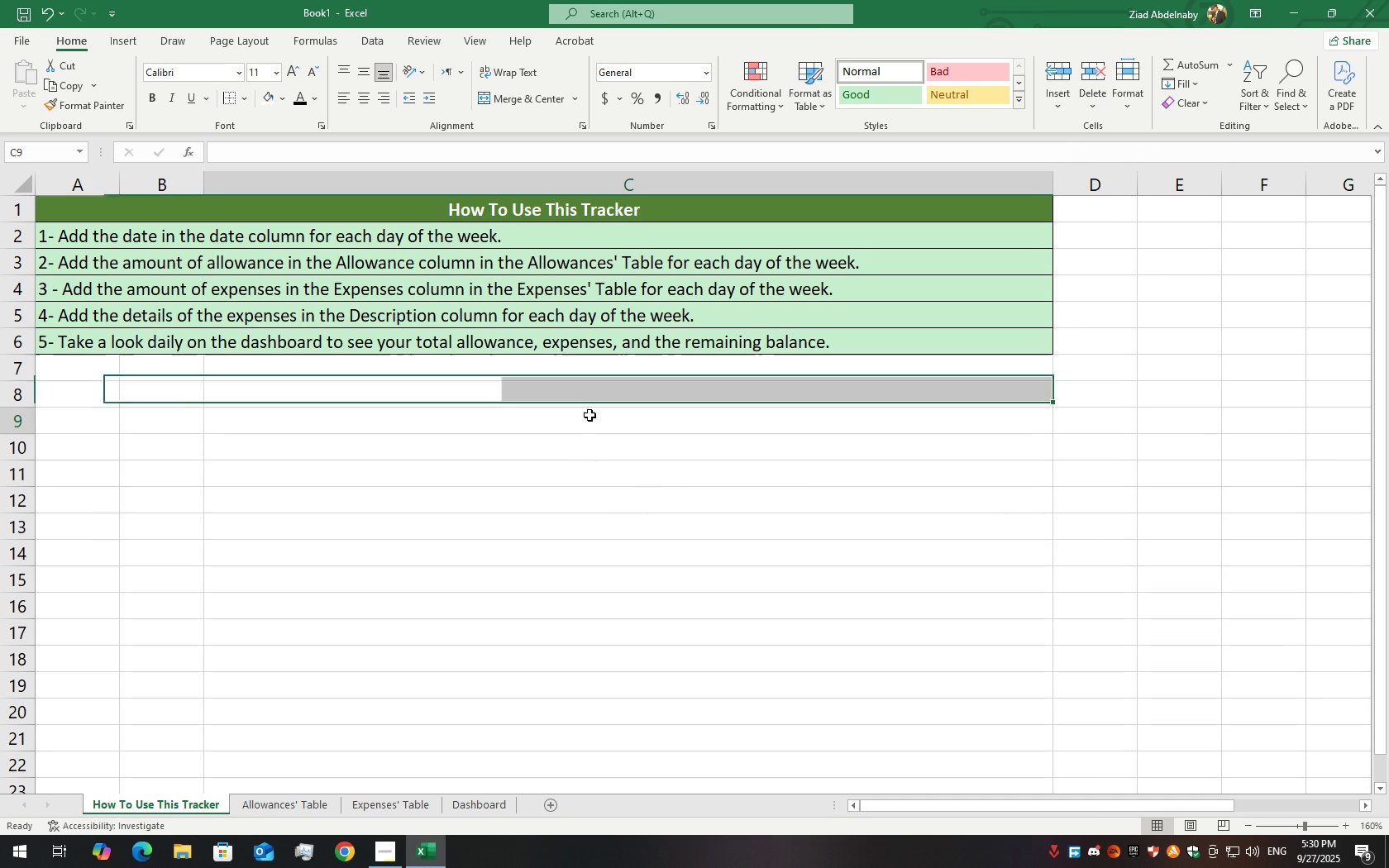 
left_click([589, 415])
 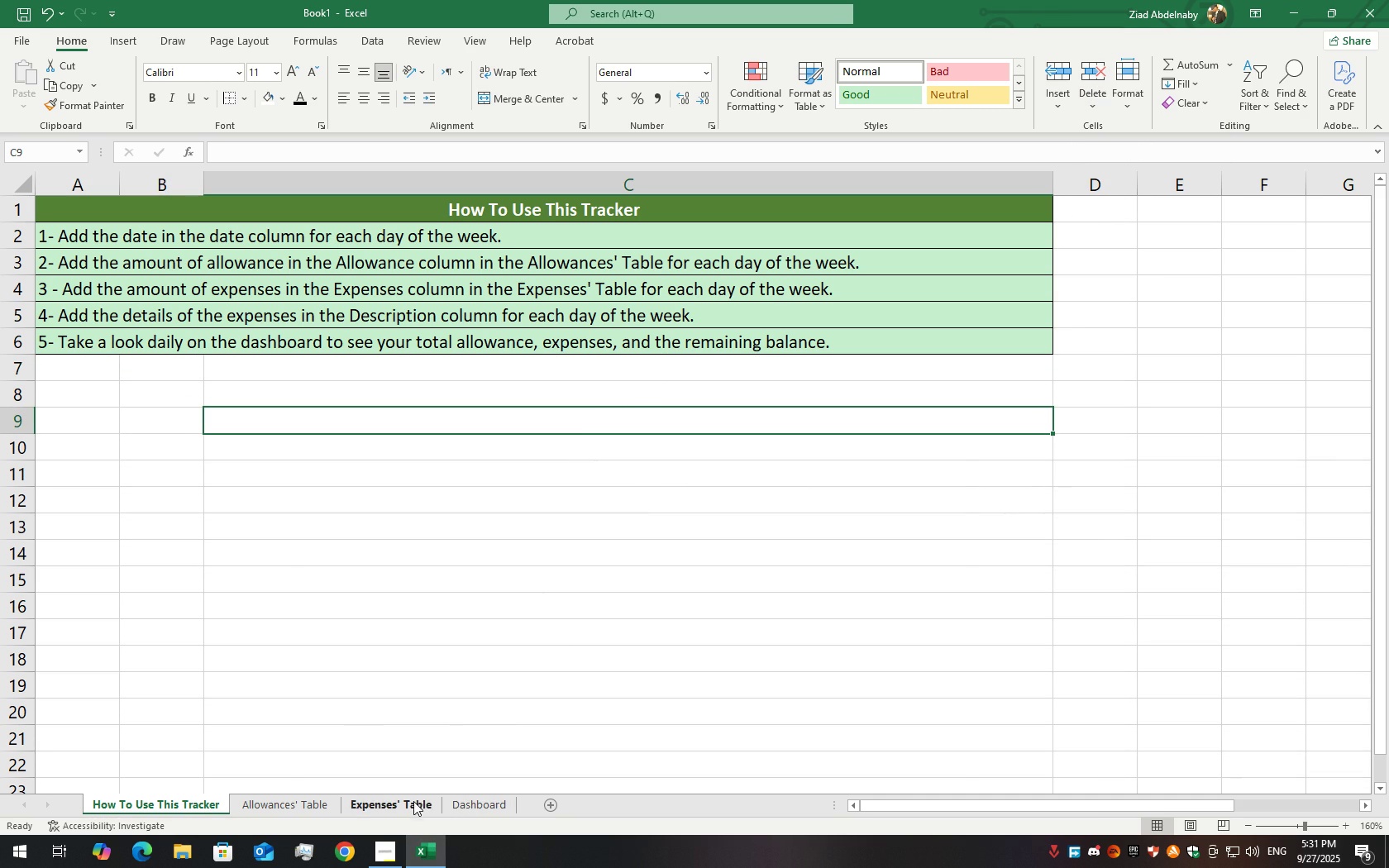 
left_click([489, 796])
 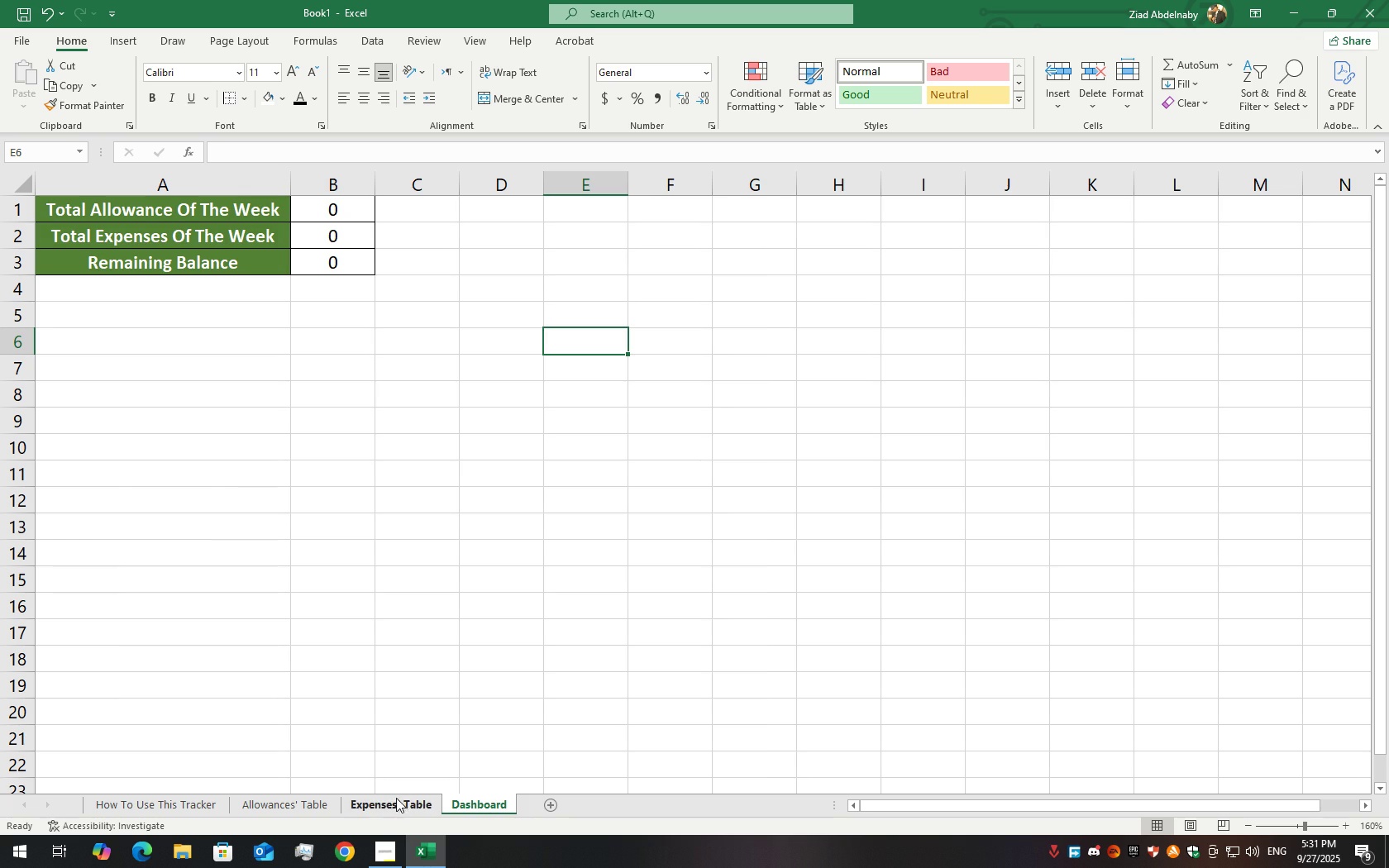 
left_click([396, 798])
 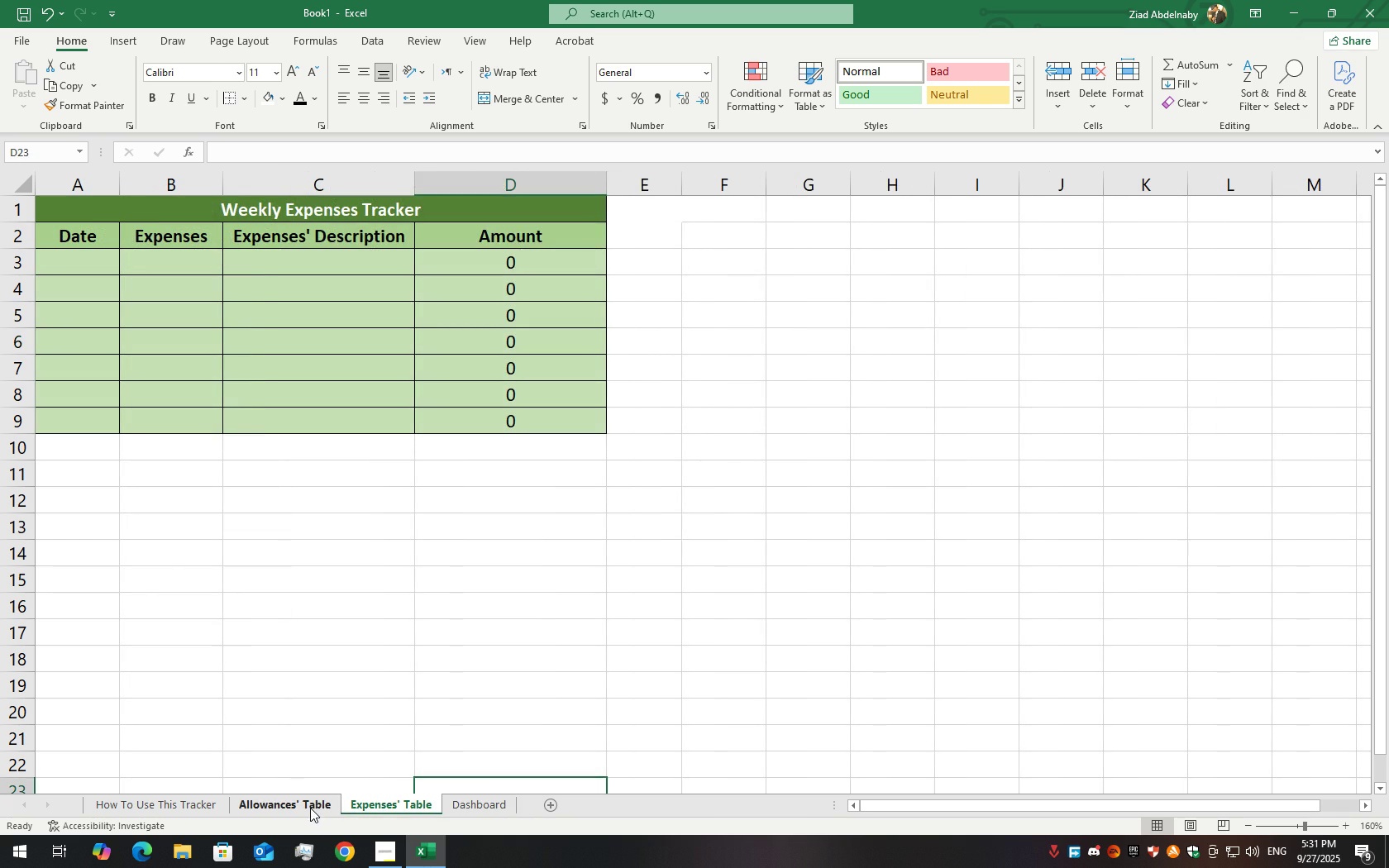 
left_click([310, 808])
 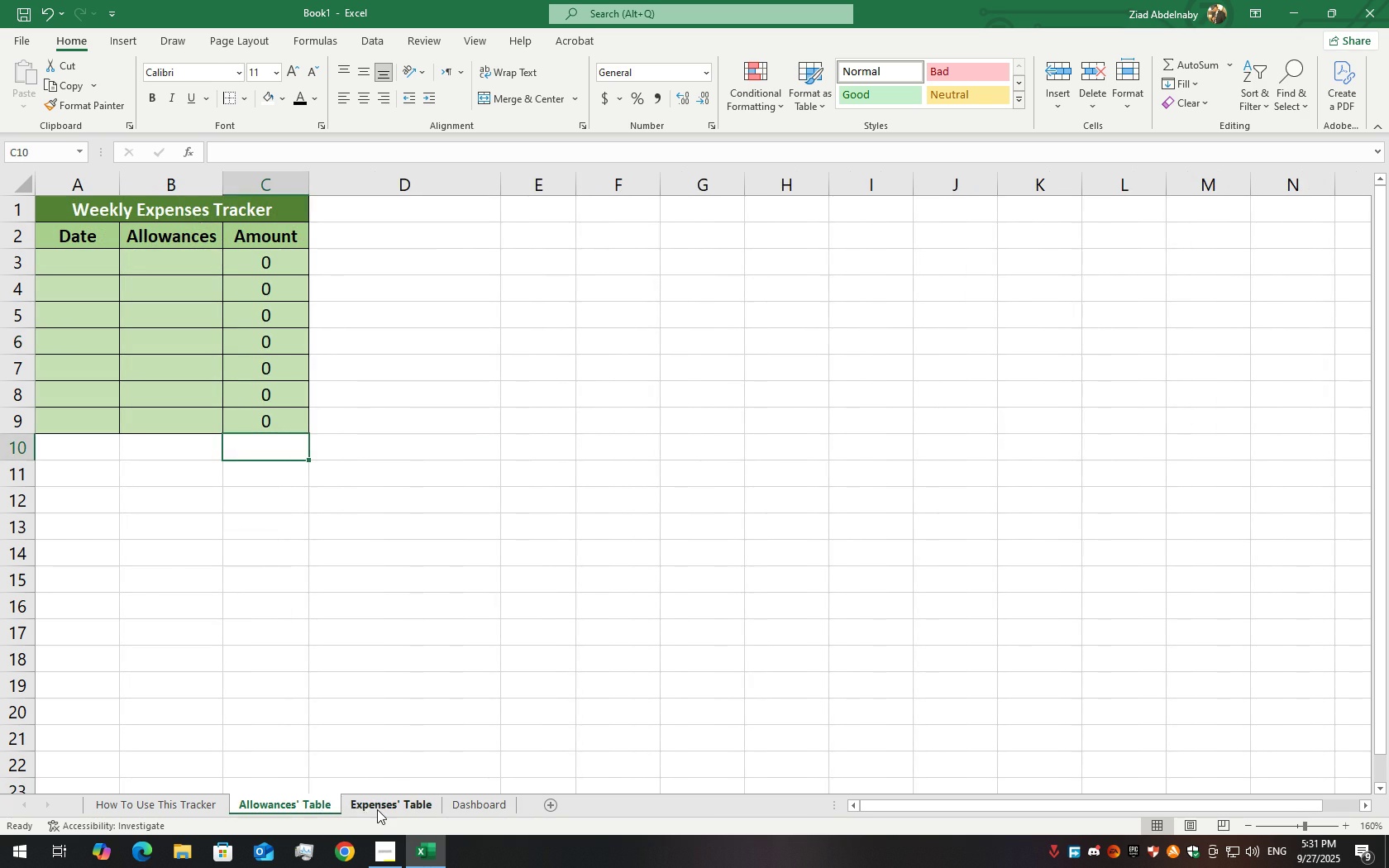 
left_click([377, 809])
 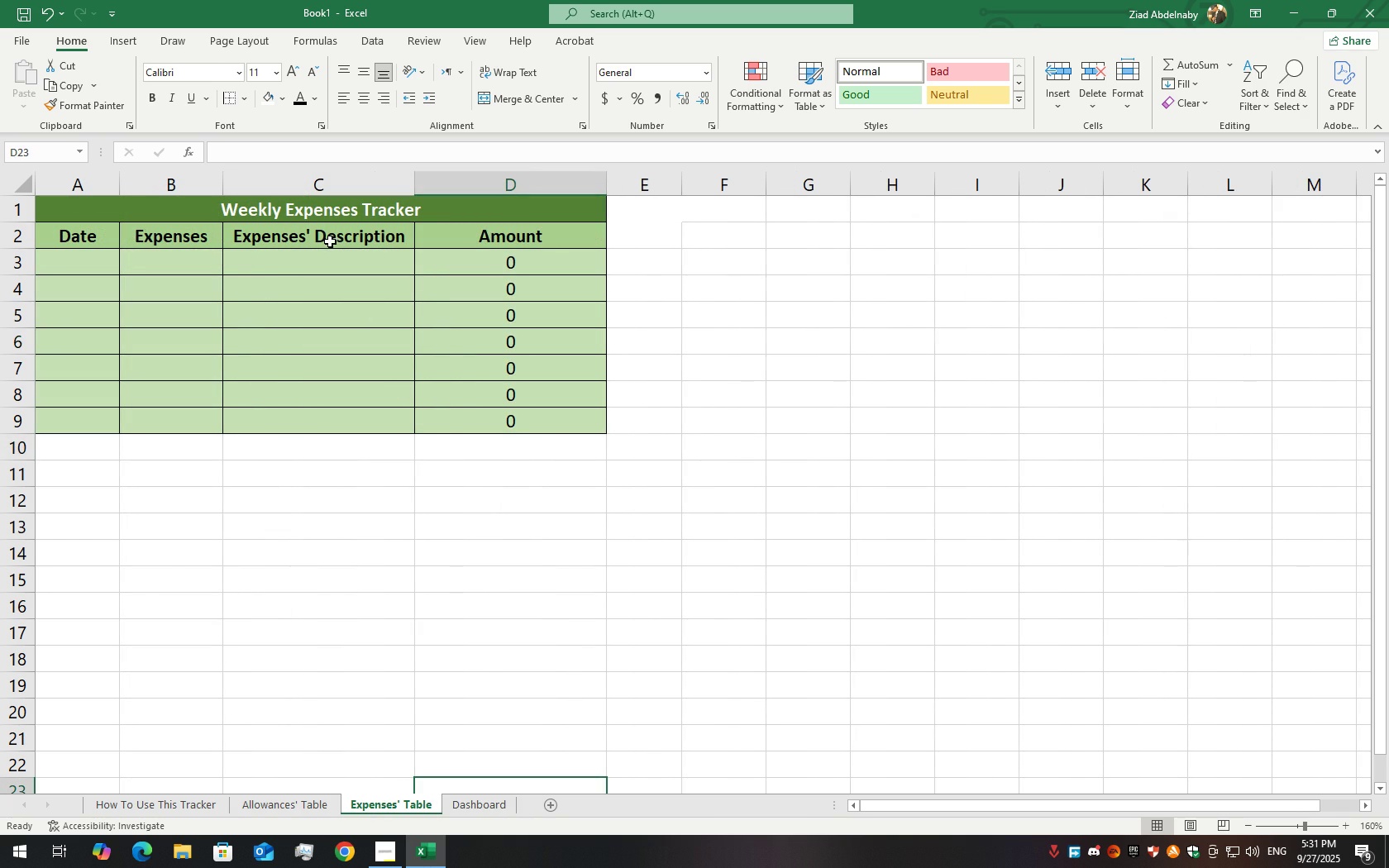 
left_click([332, 266])
 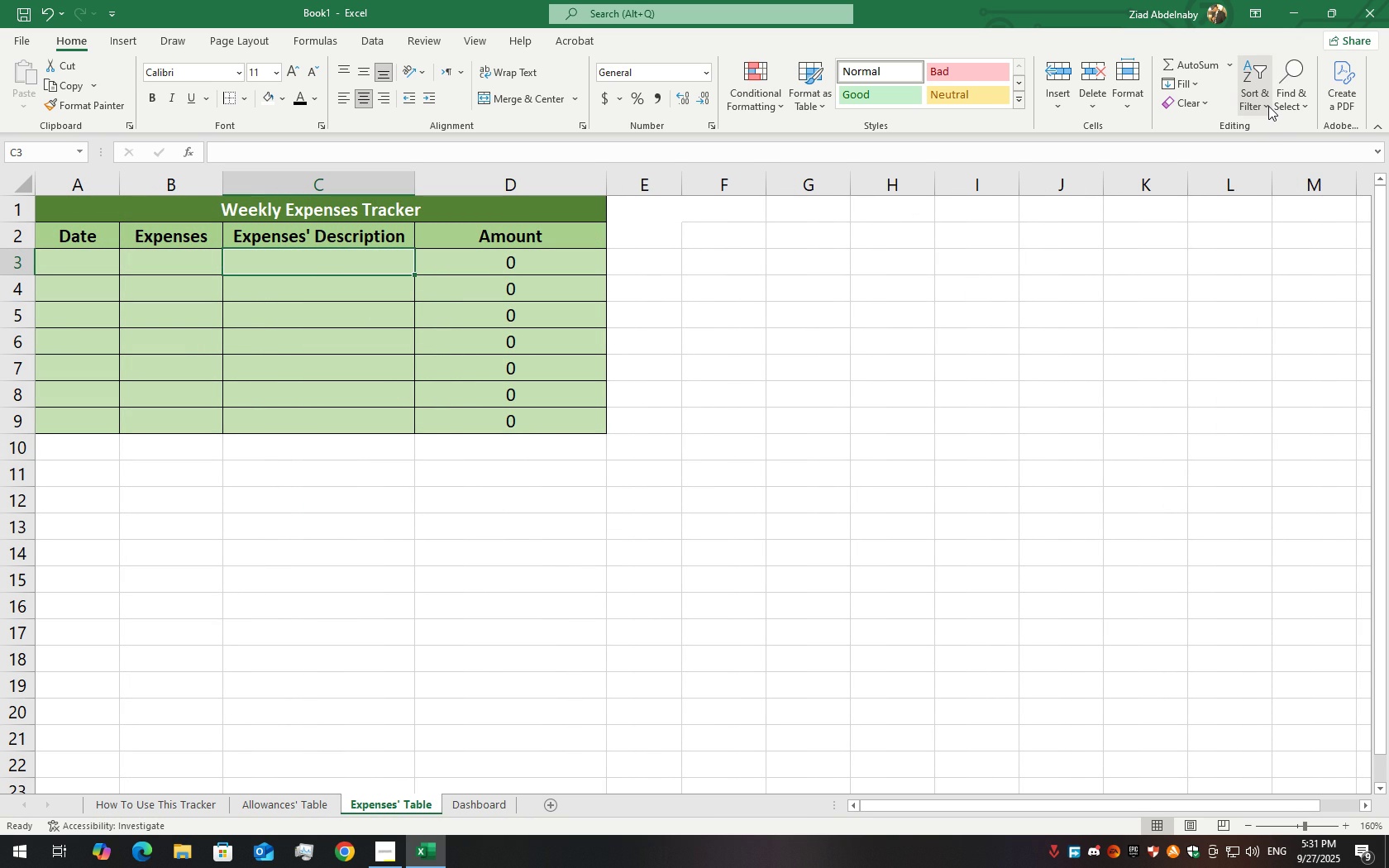 
left_click([1268, 106])
 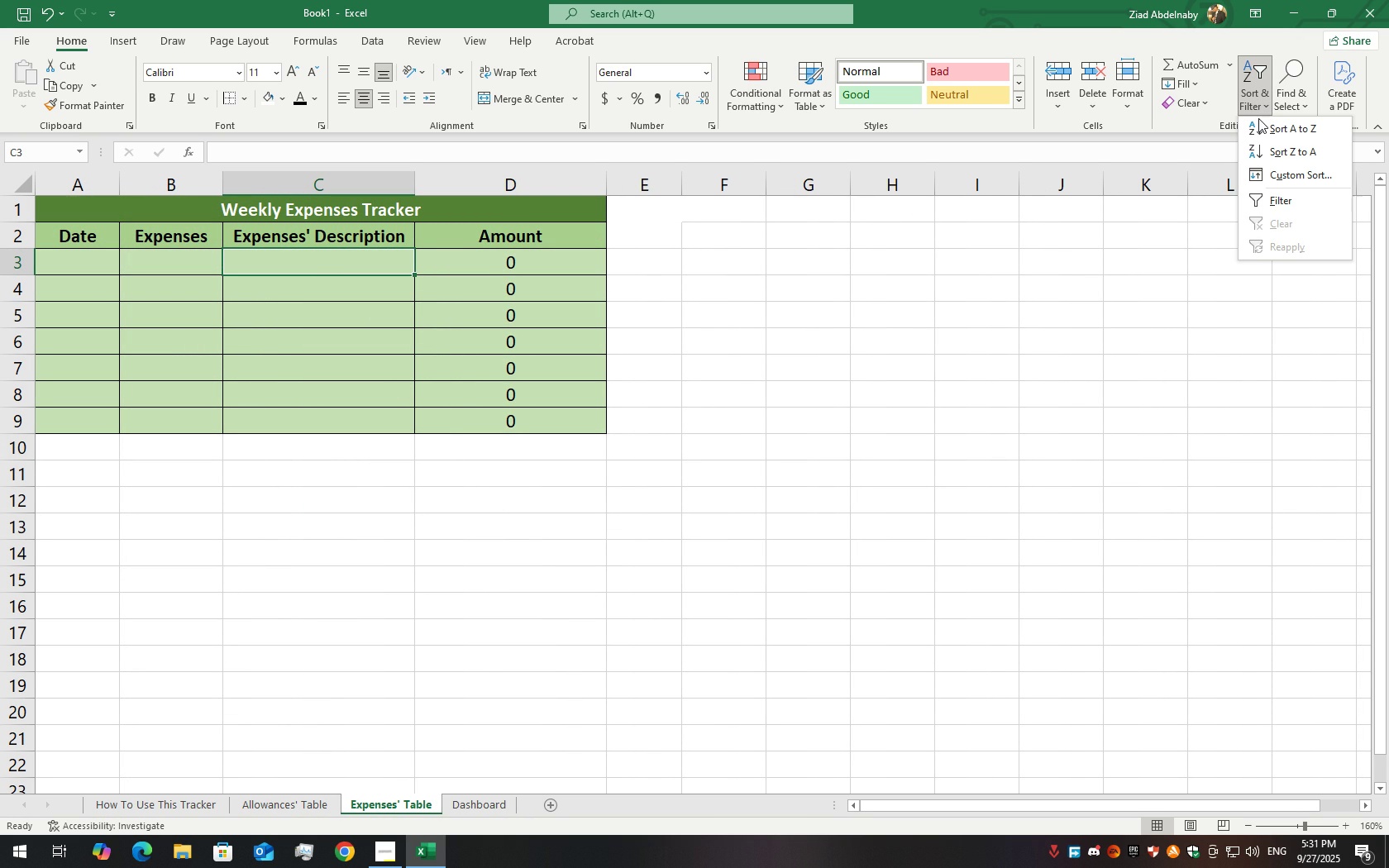 
wait(6.62)
 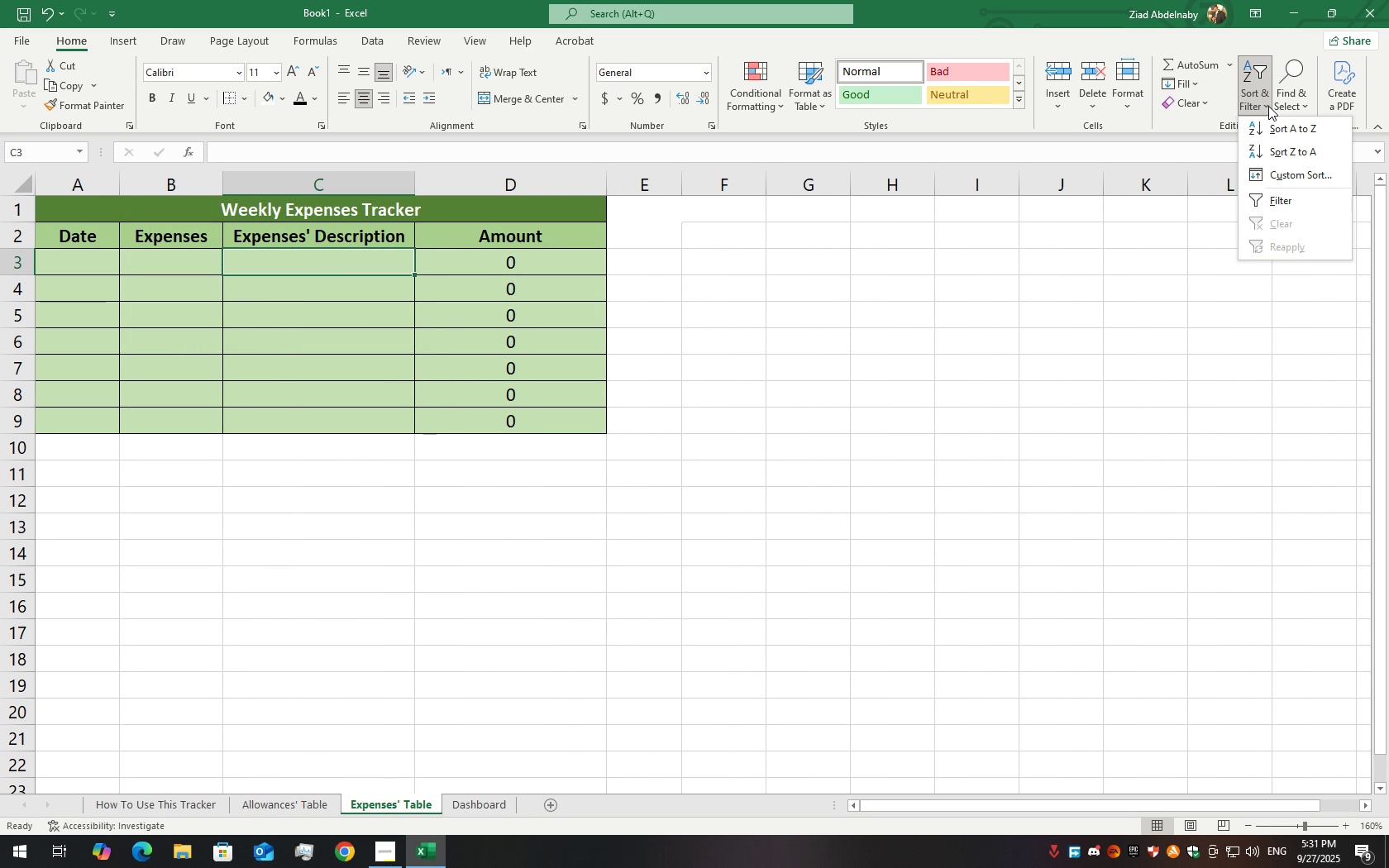 
left_click([1257, 196])
 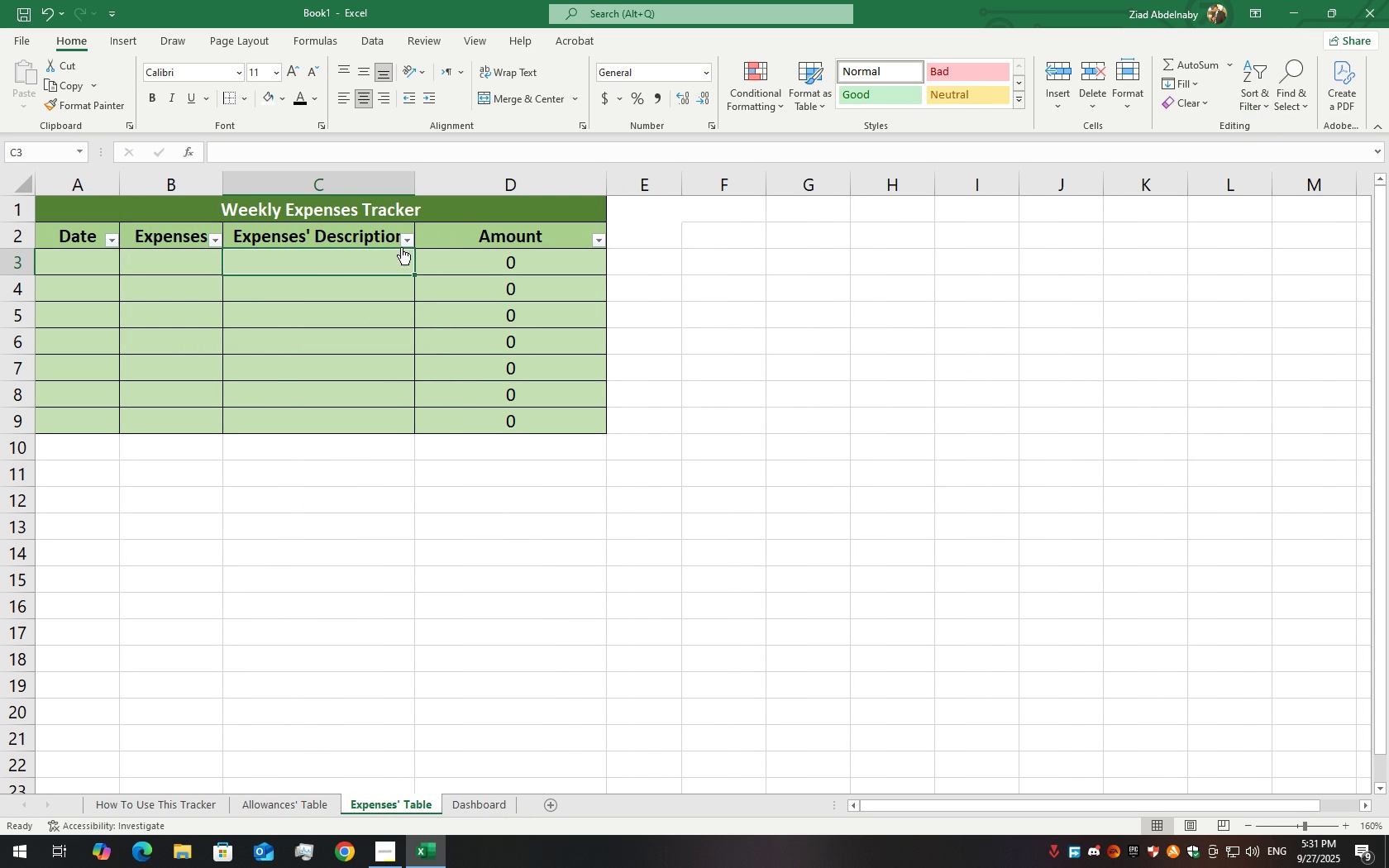 
left_click([406, 240])
 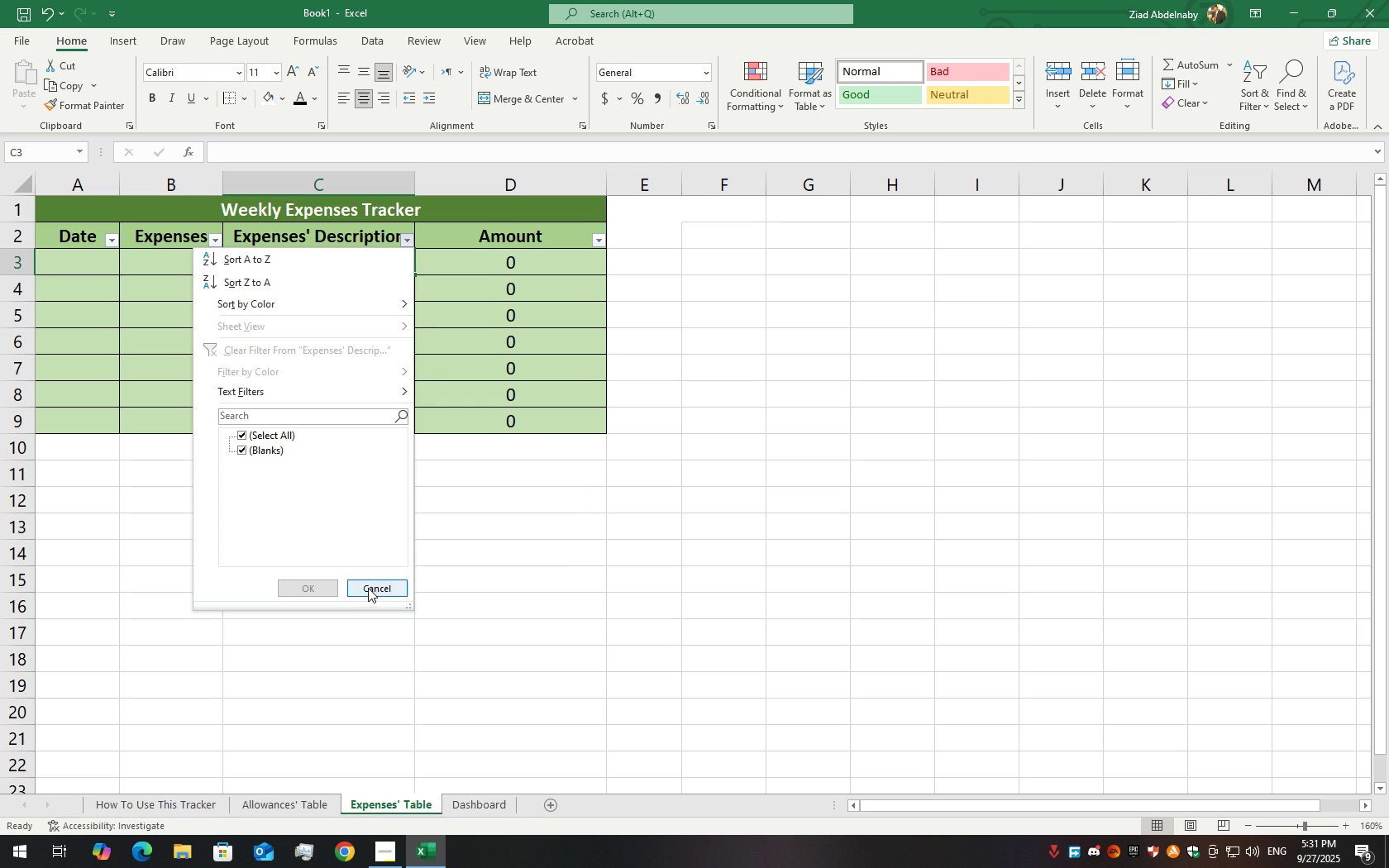 
left_click([368, 590])